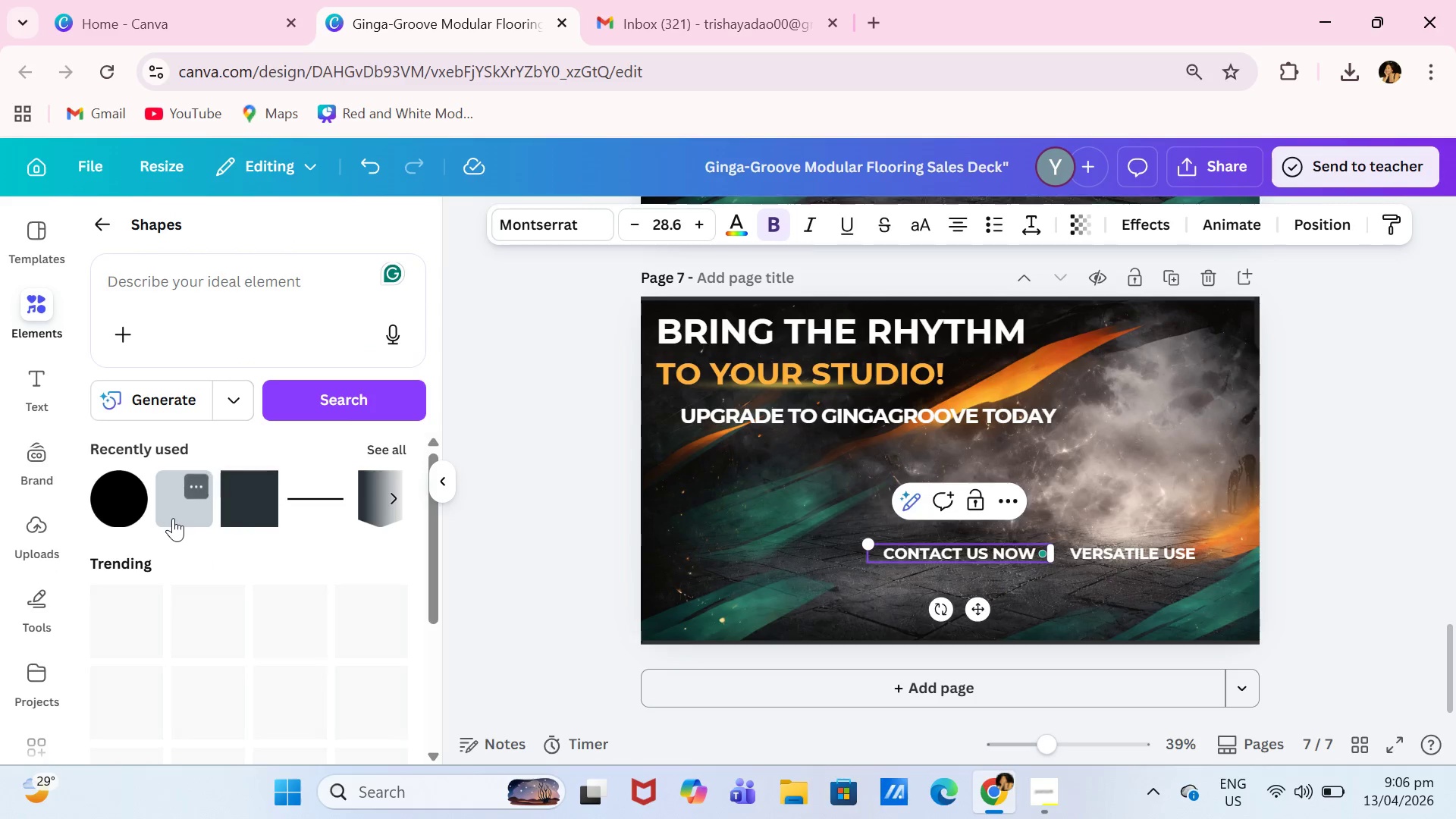 
scroll: coordinate [222, 526], scroll_direction: down, amount: 6.0
 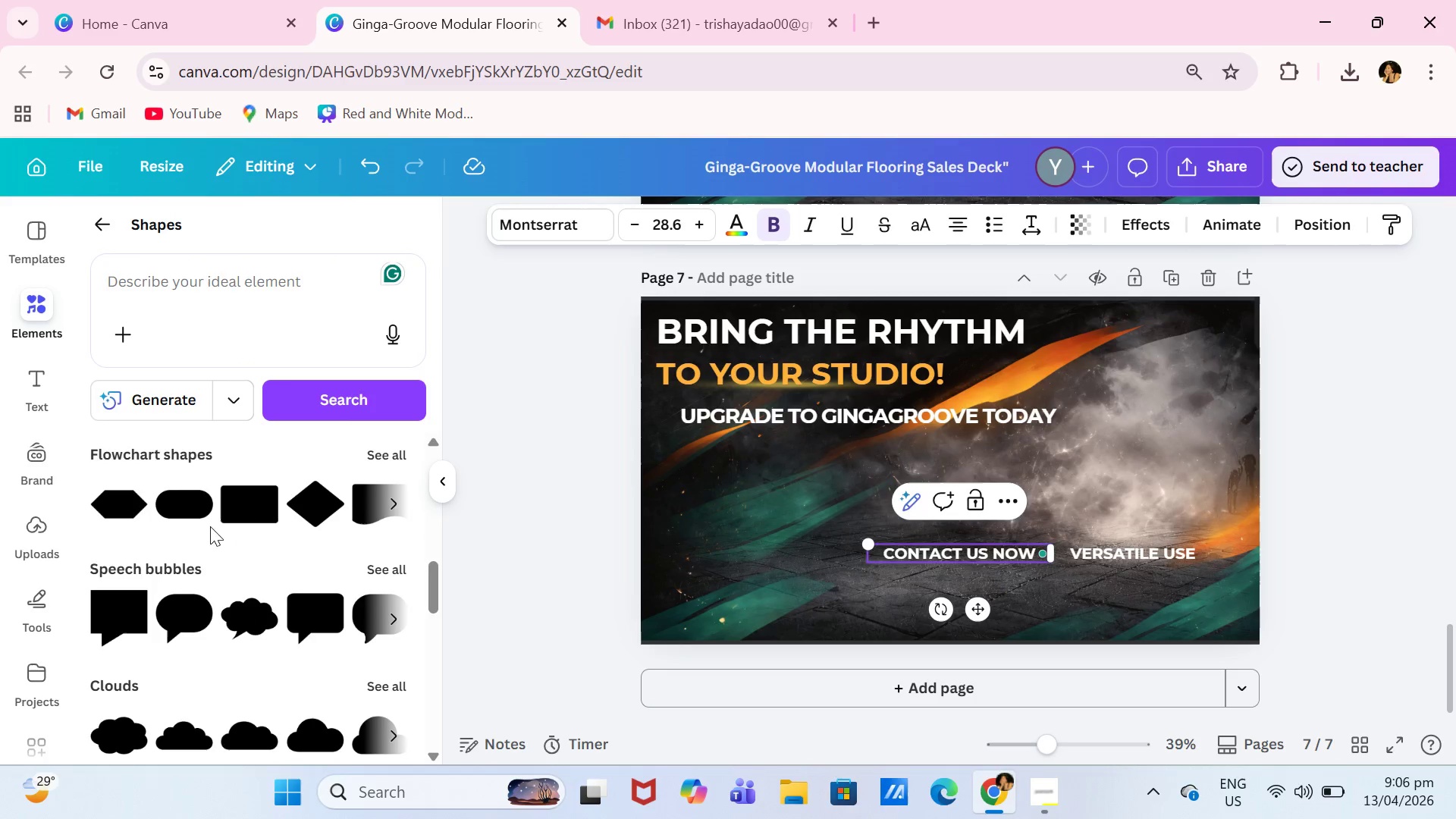 
left_click([199, 510])
 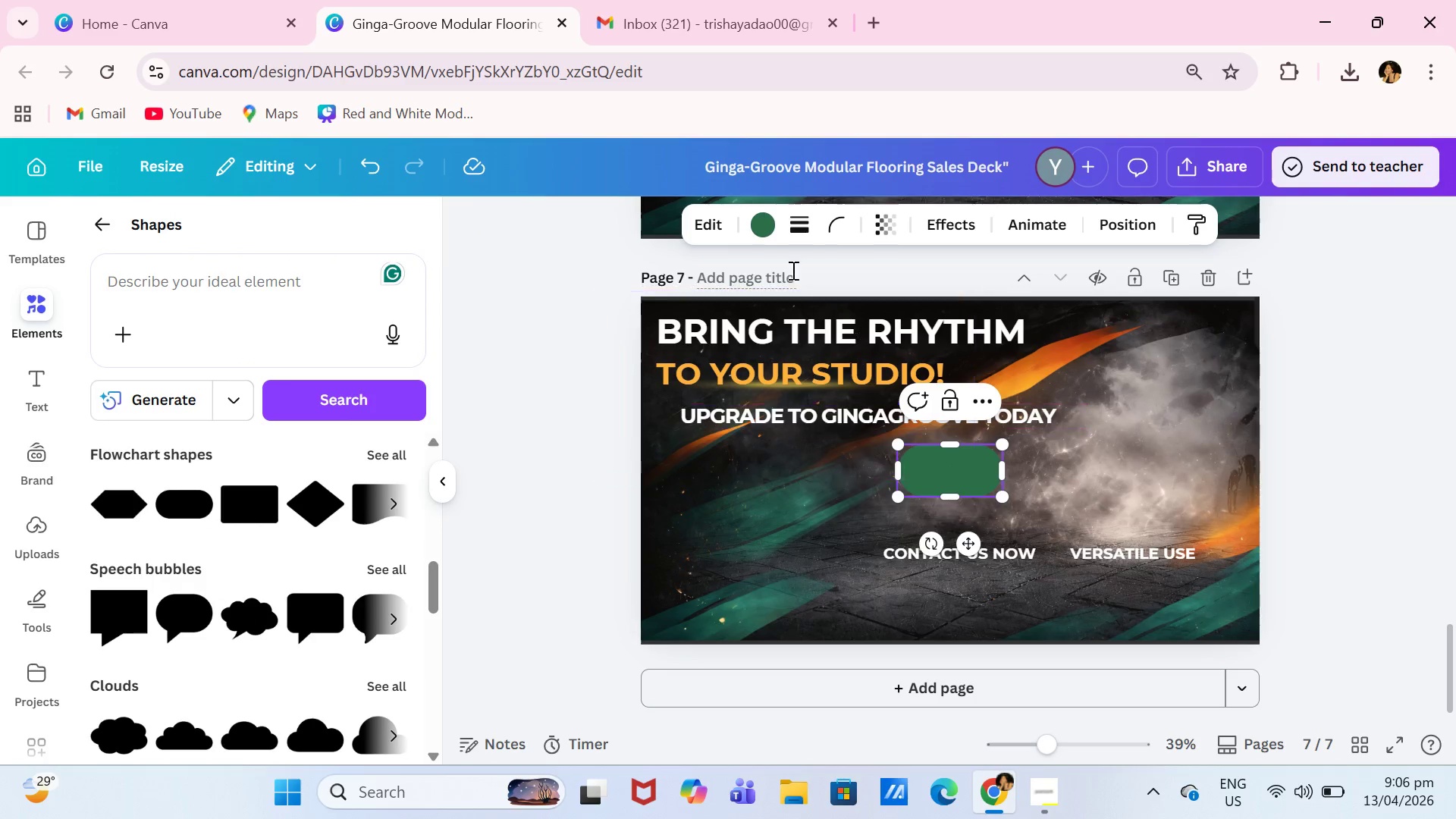 
left_click([761, 227])
 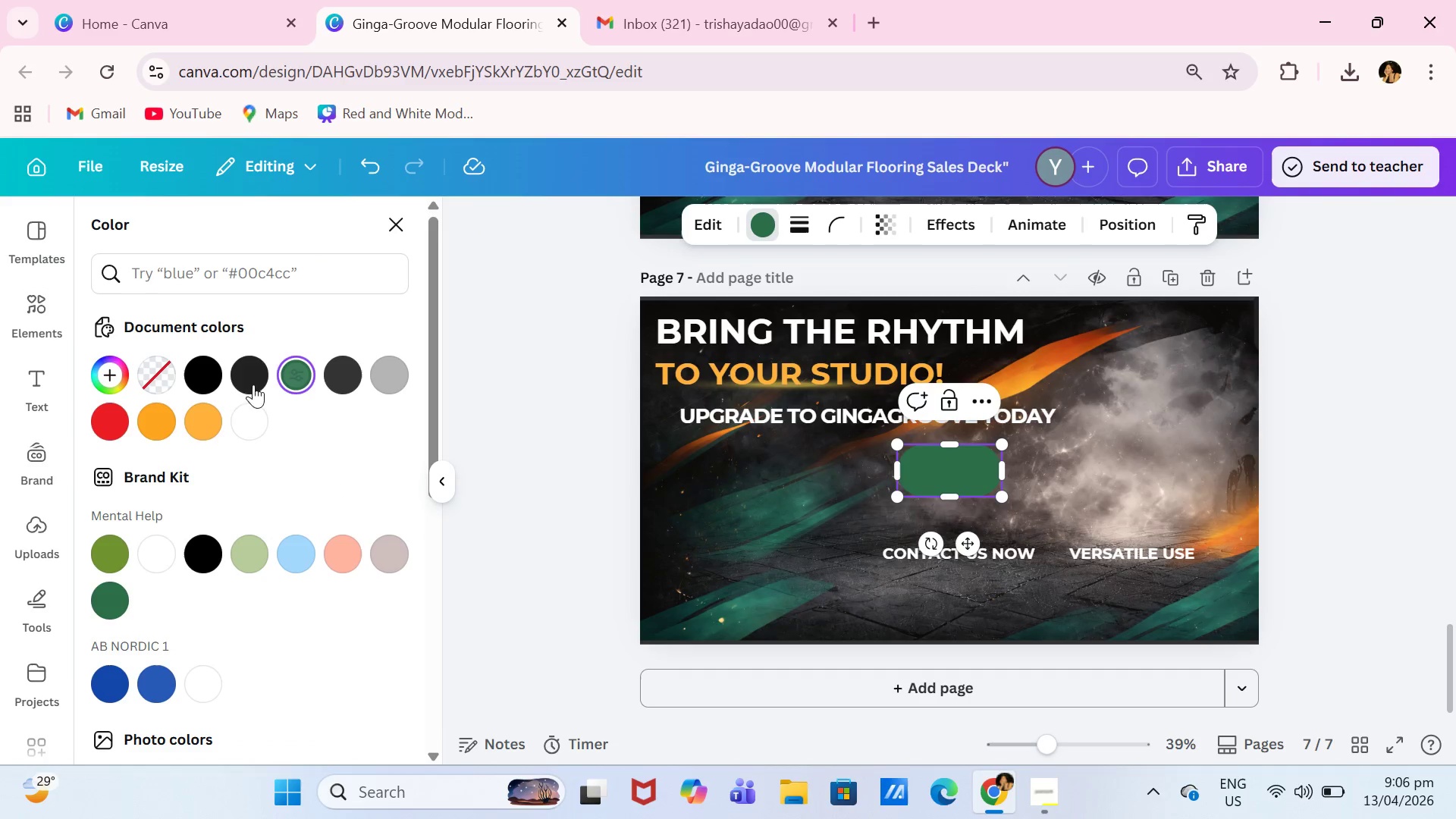 
left_click([194, 422])
 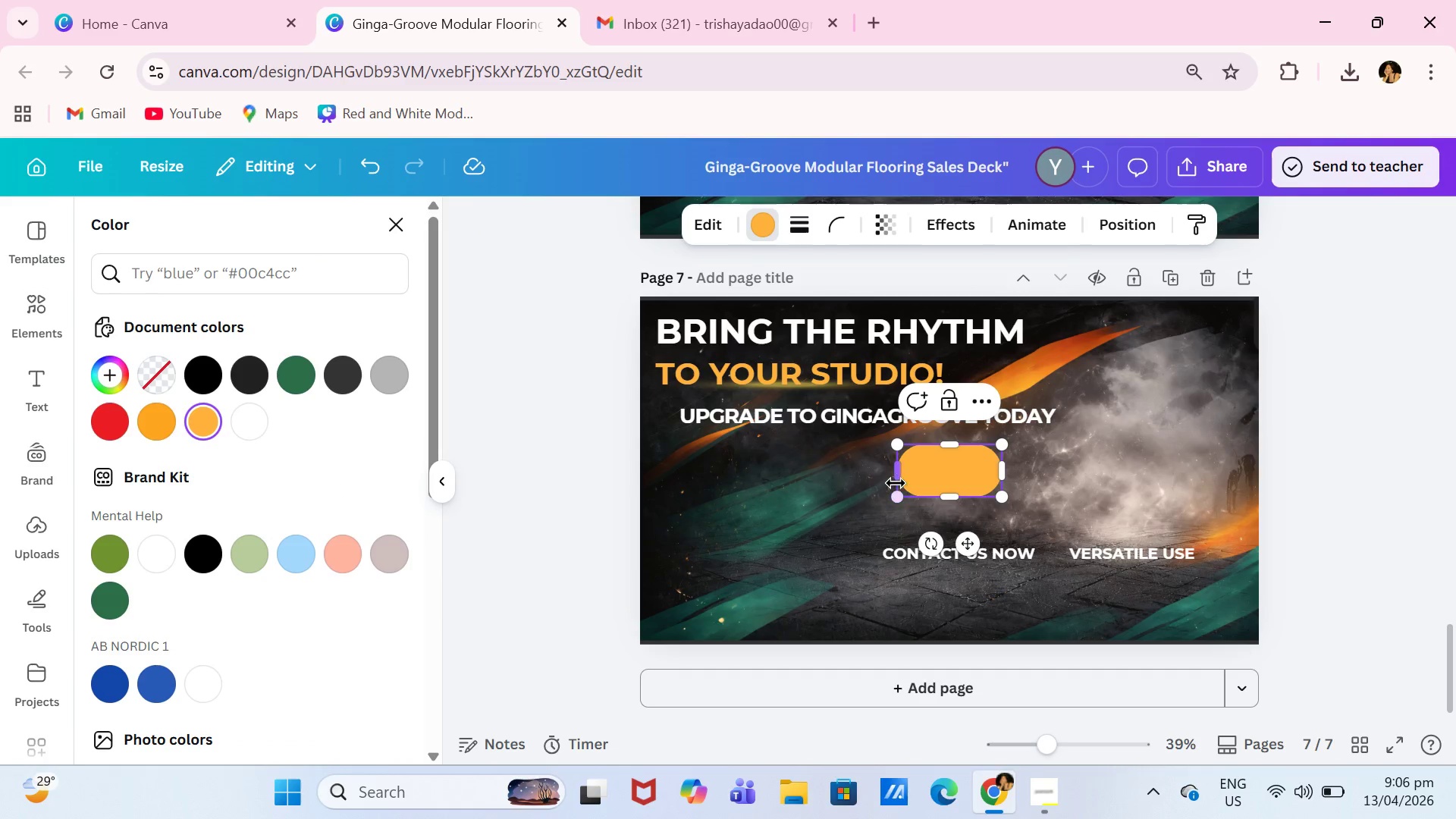 
left_click_drag(start_coordinate=[896, 479], to_coordinate=[752, 457])
 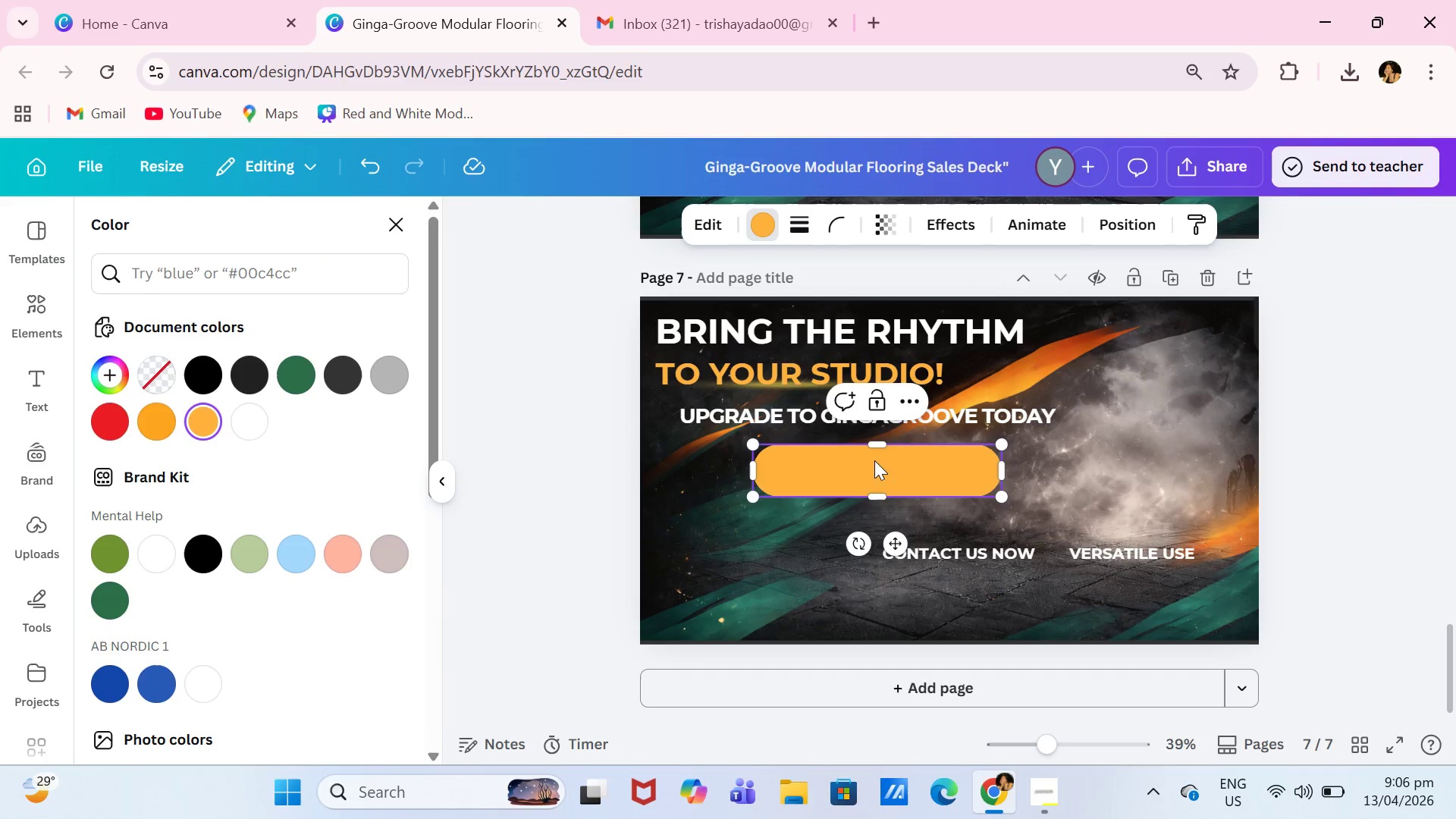 
left_click_drag(start_coordinate=[873, 460], to_coordinate=[794, 460])
 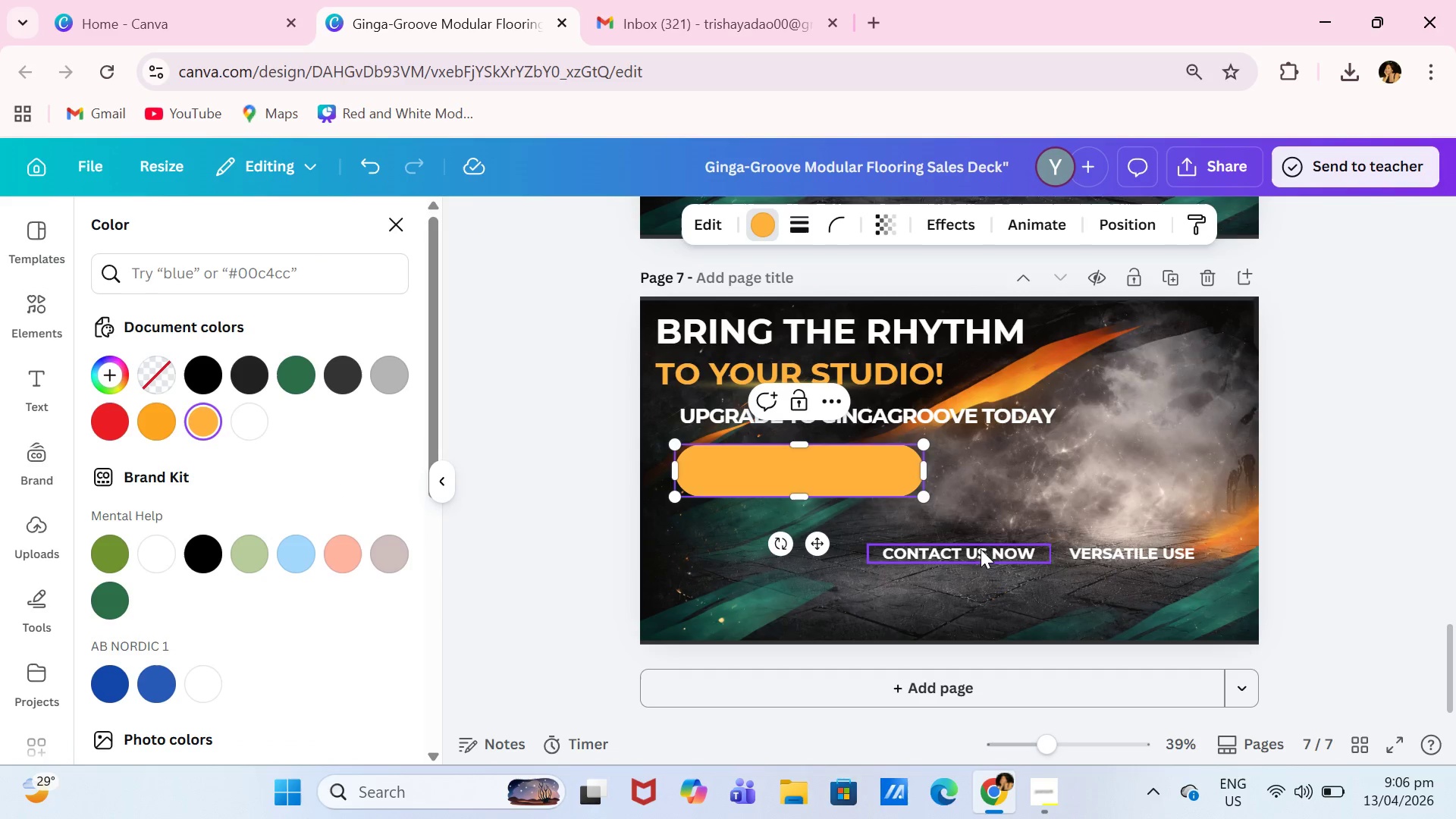 
left_click([981, 551])
 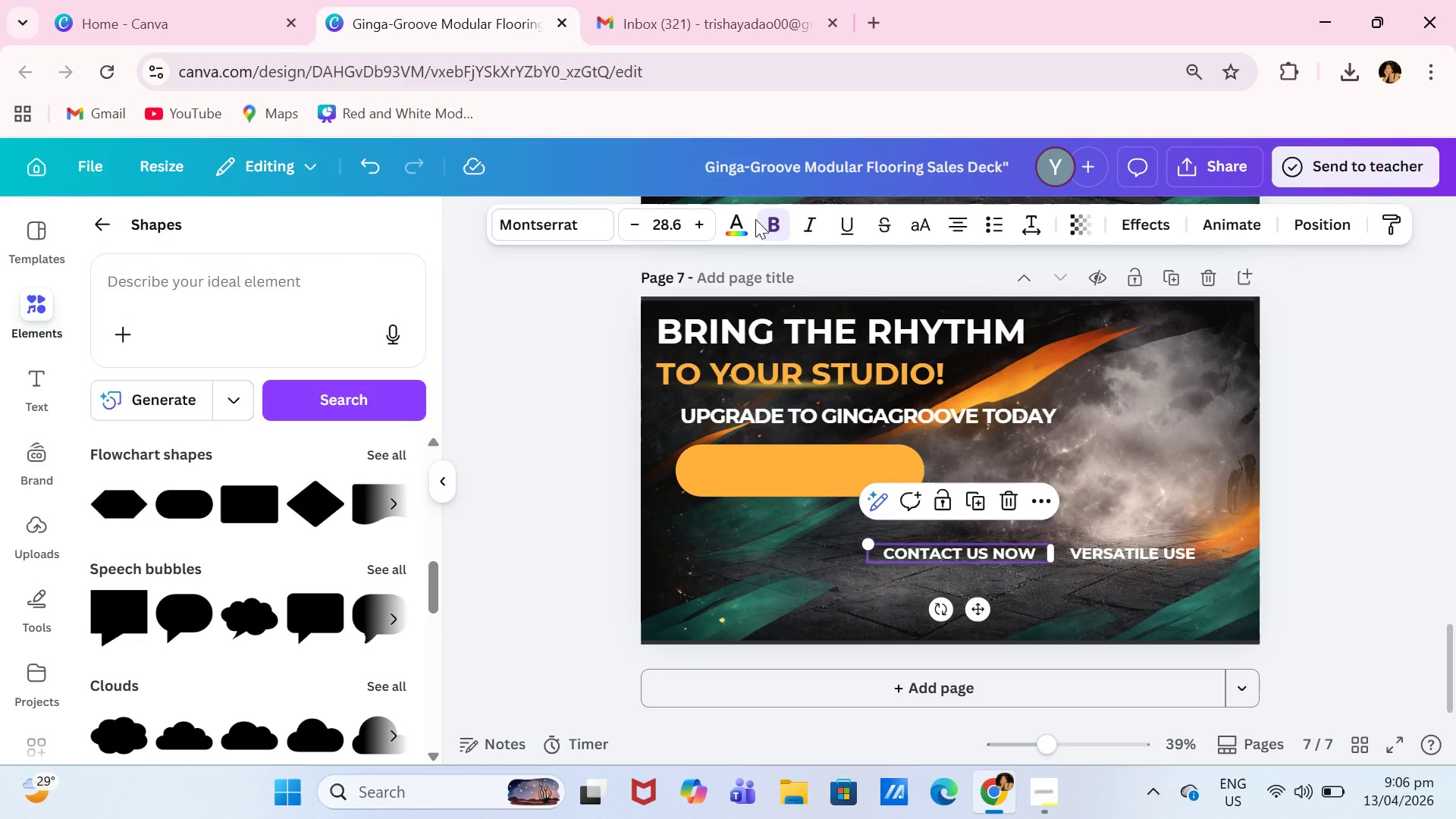 
left_click([738, 226])
 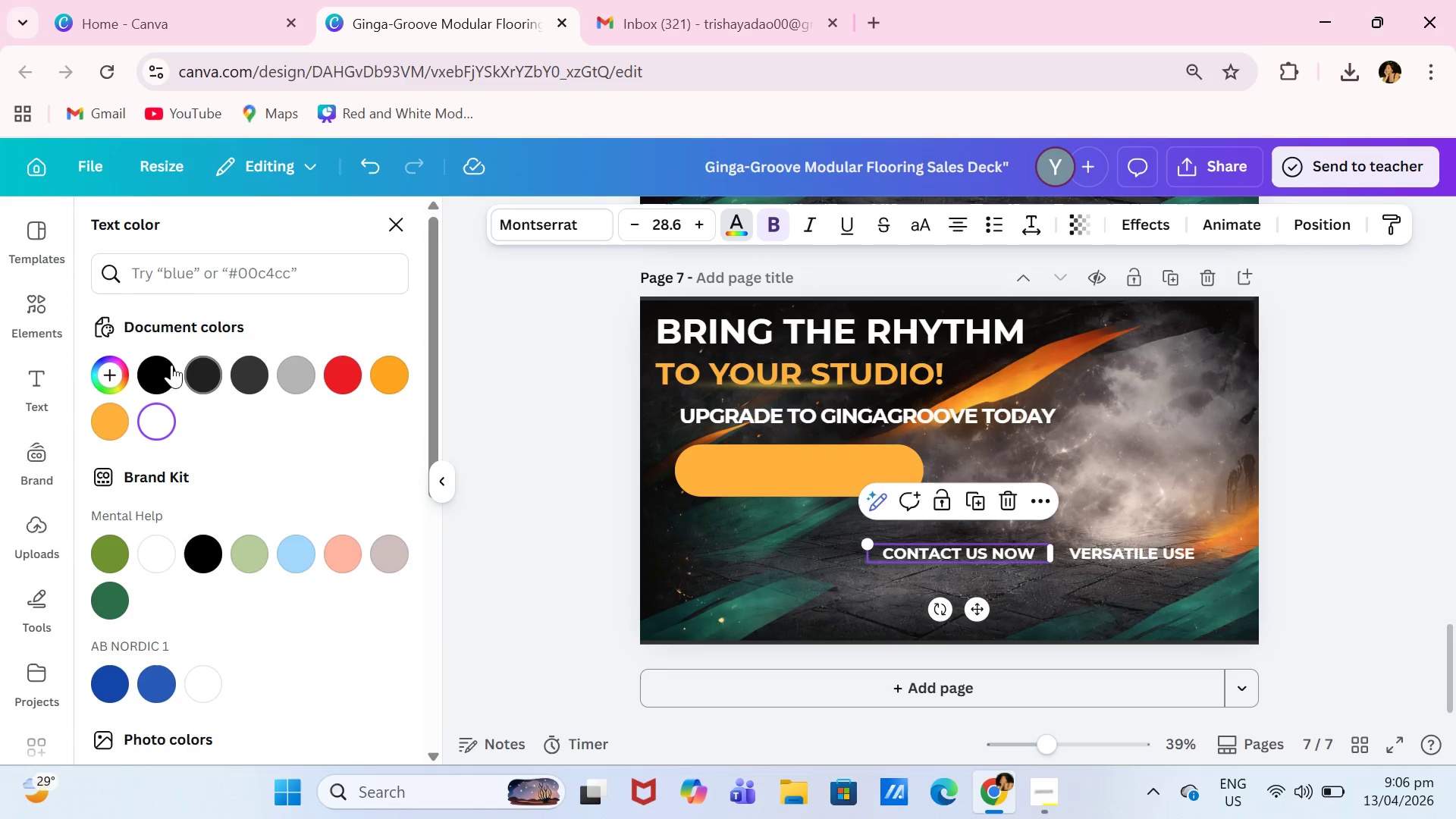 
left_click([174, 366])
 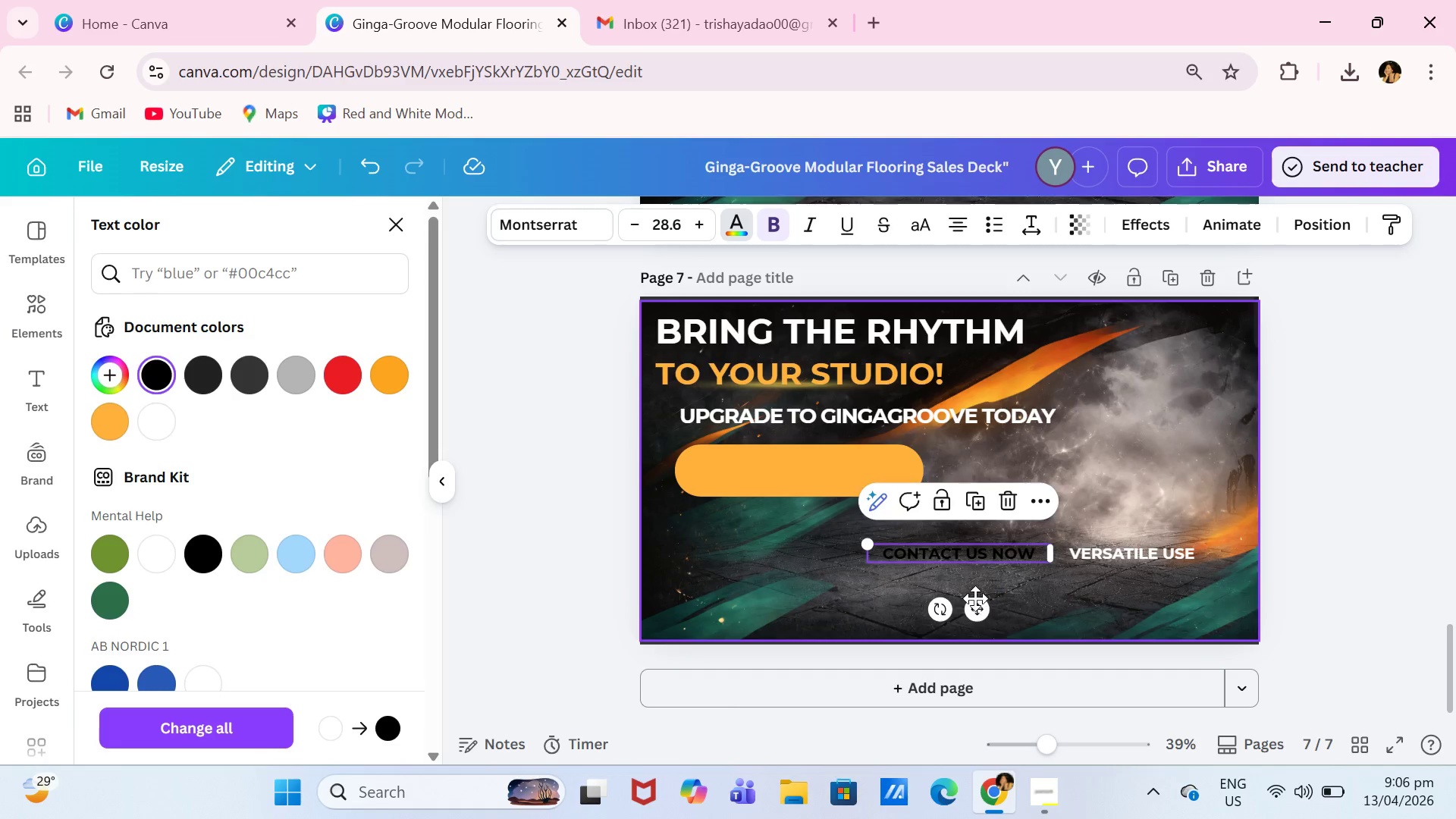 
left_click_drag(start_coordinate=[982, 601], to_coordinate=[830, 519])
 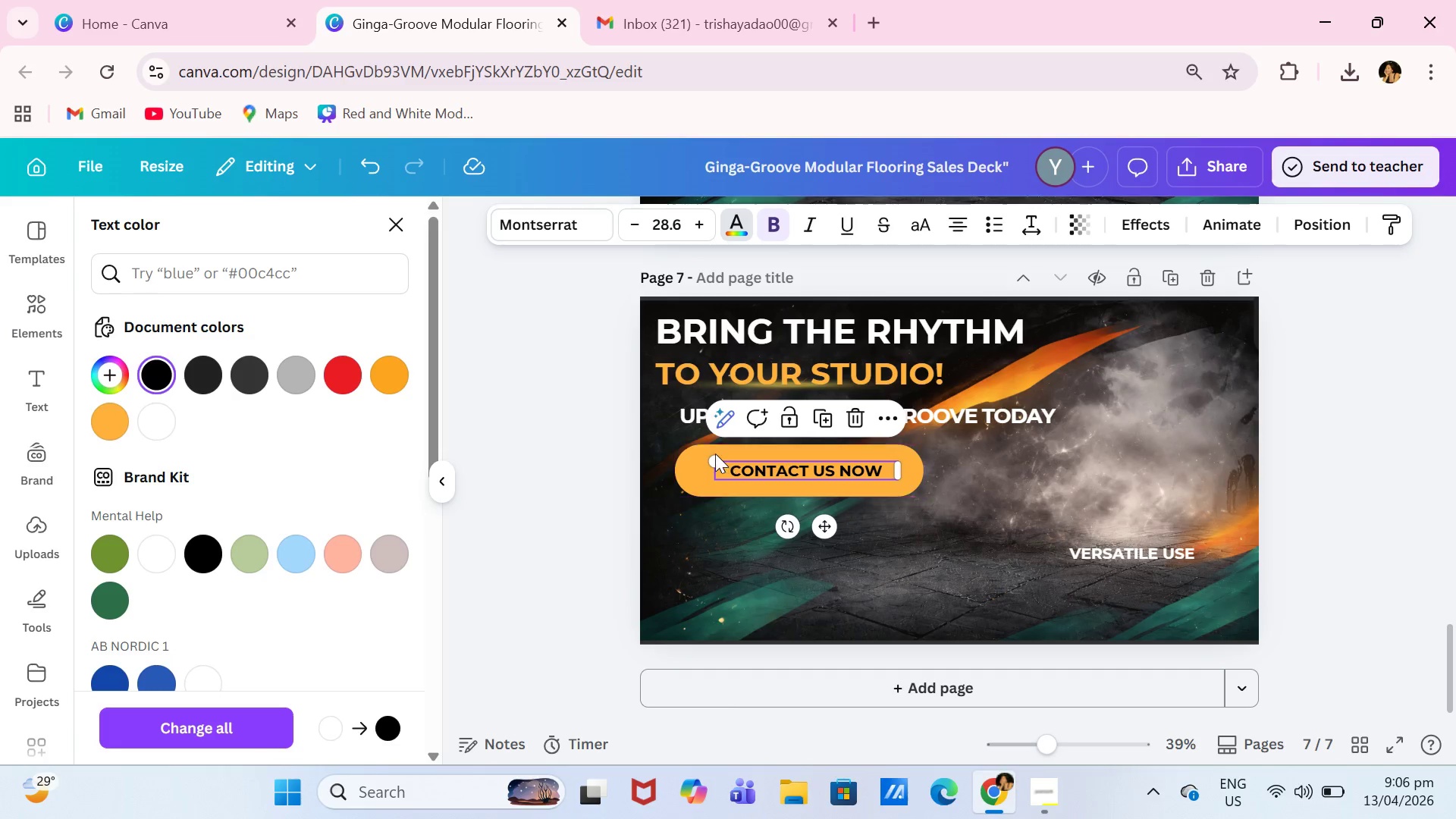 
left_click_drag(start_coordinate=[708, 457], to_coordinate=[661, 441])
 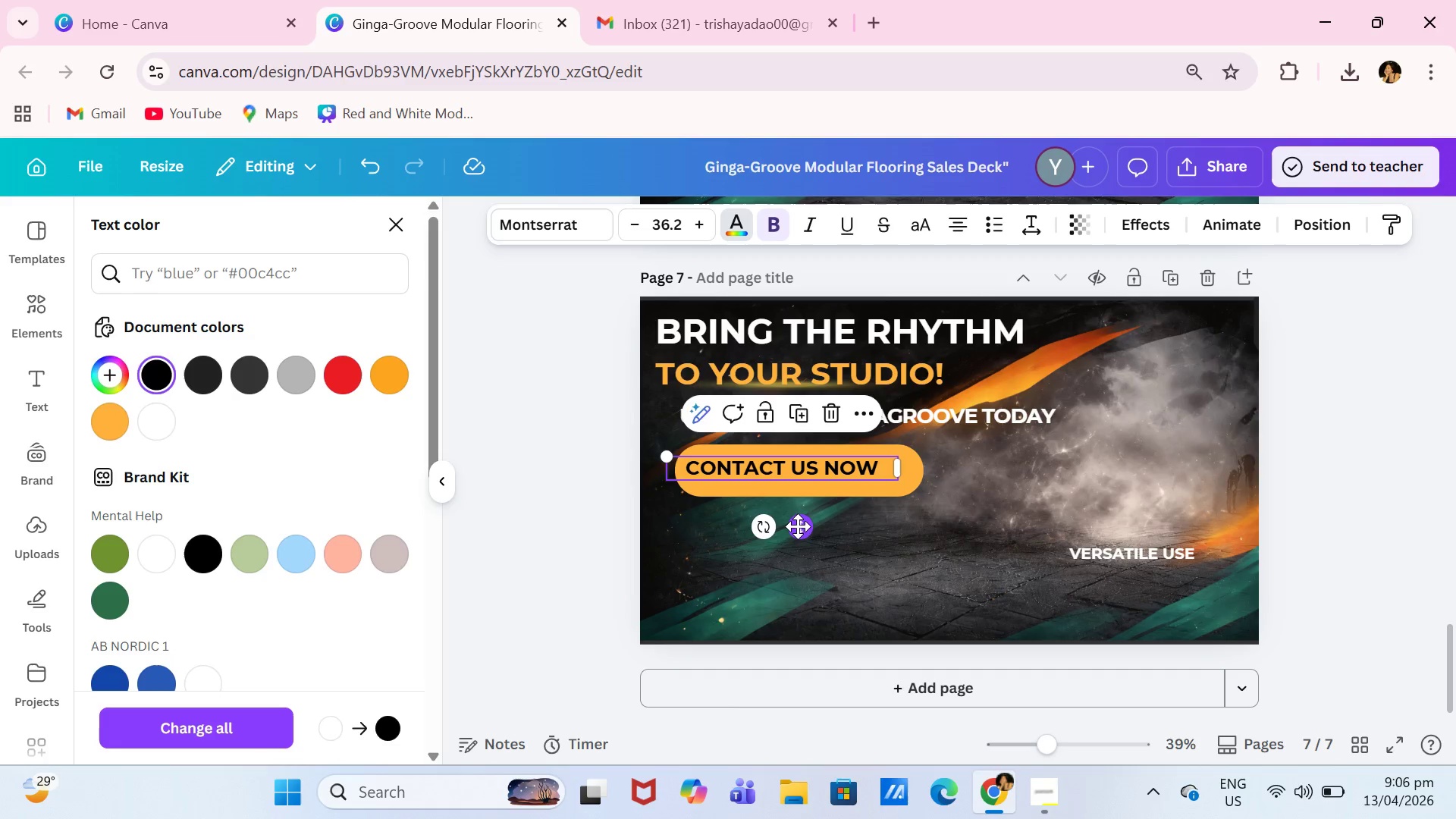 
left_click_drag(start_coordinate=[799, 527], to_coordinate=[817, 528])
 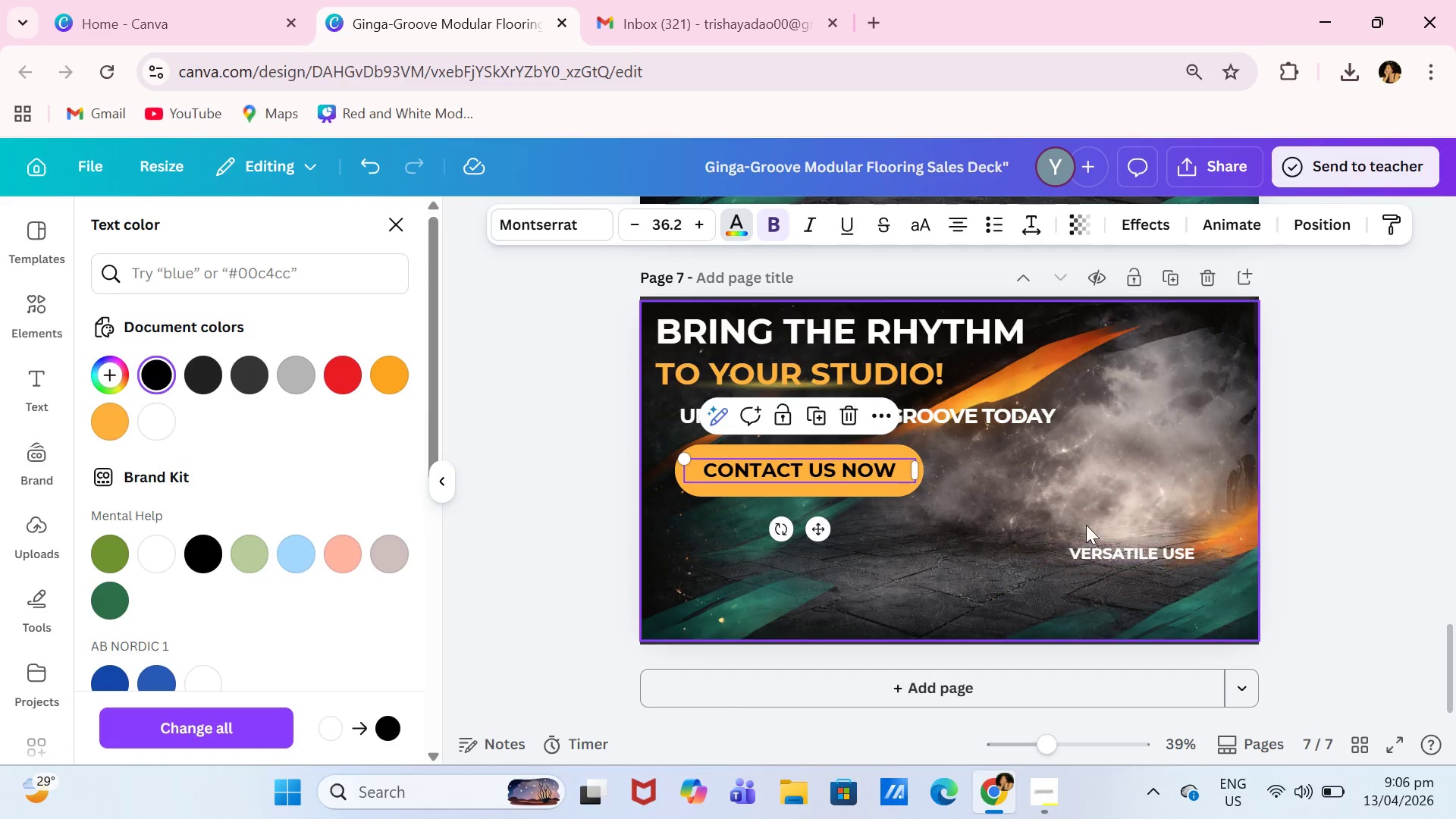 
double_click([1106, 540])
 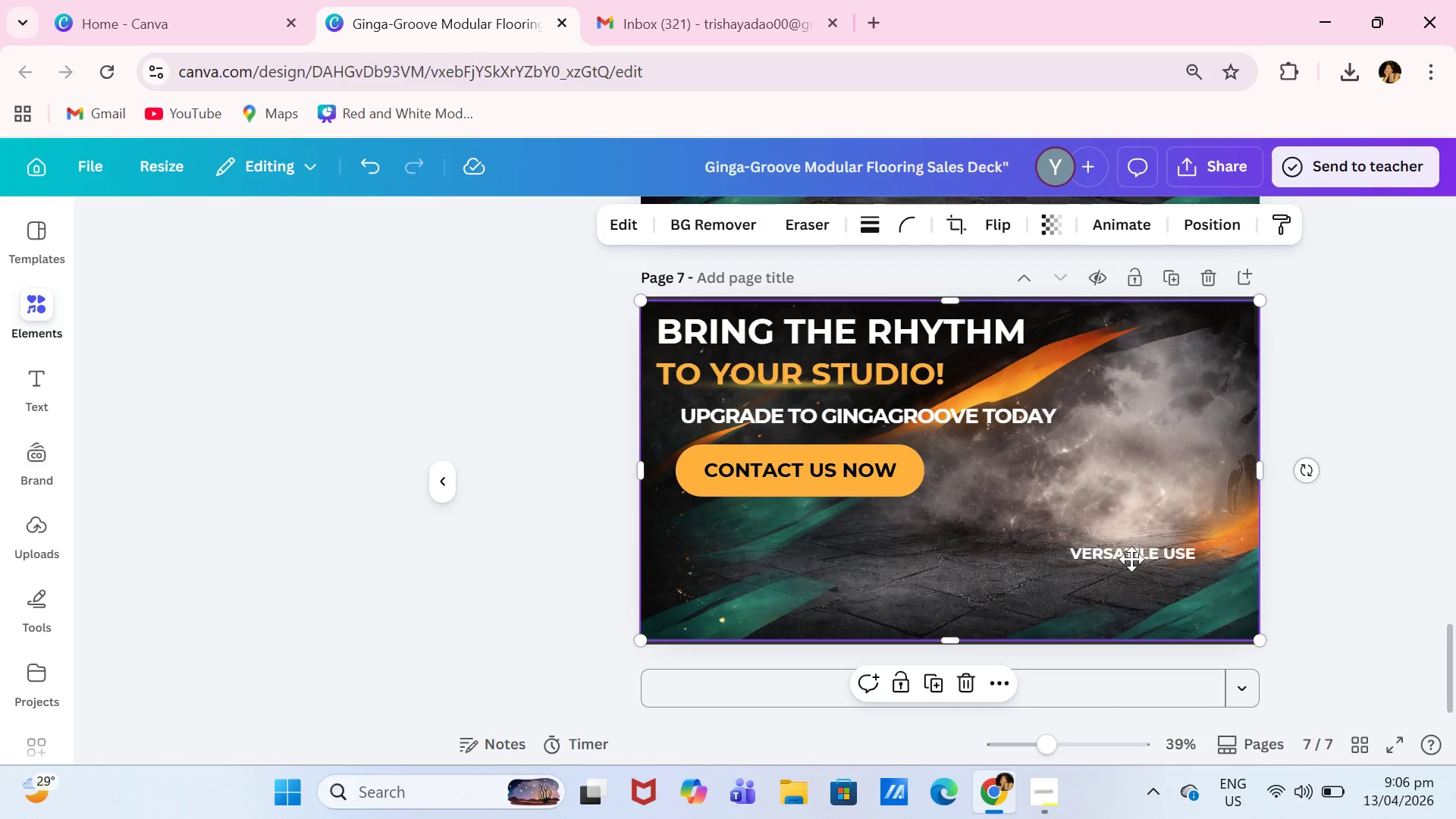 
triple_click([1131, 559])
 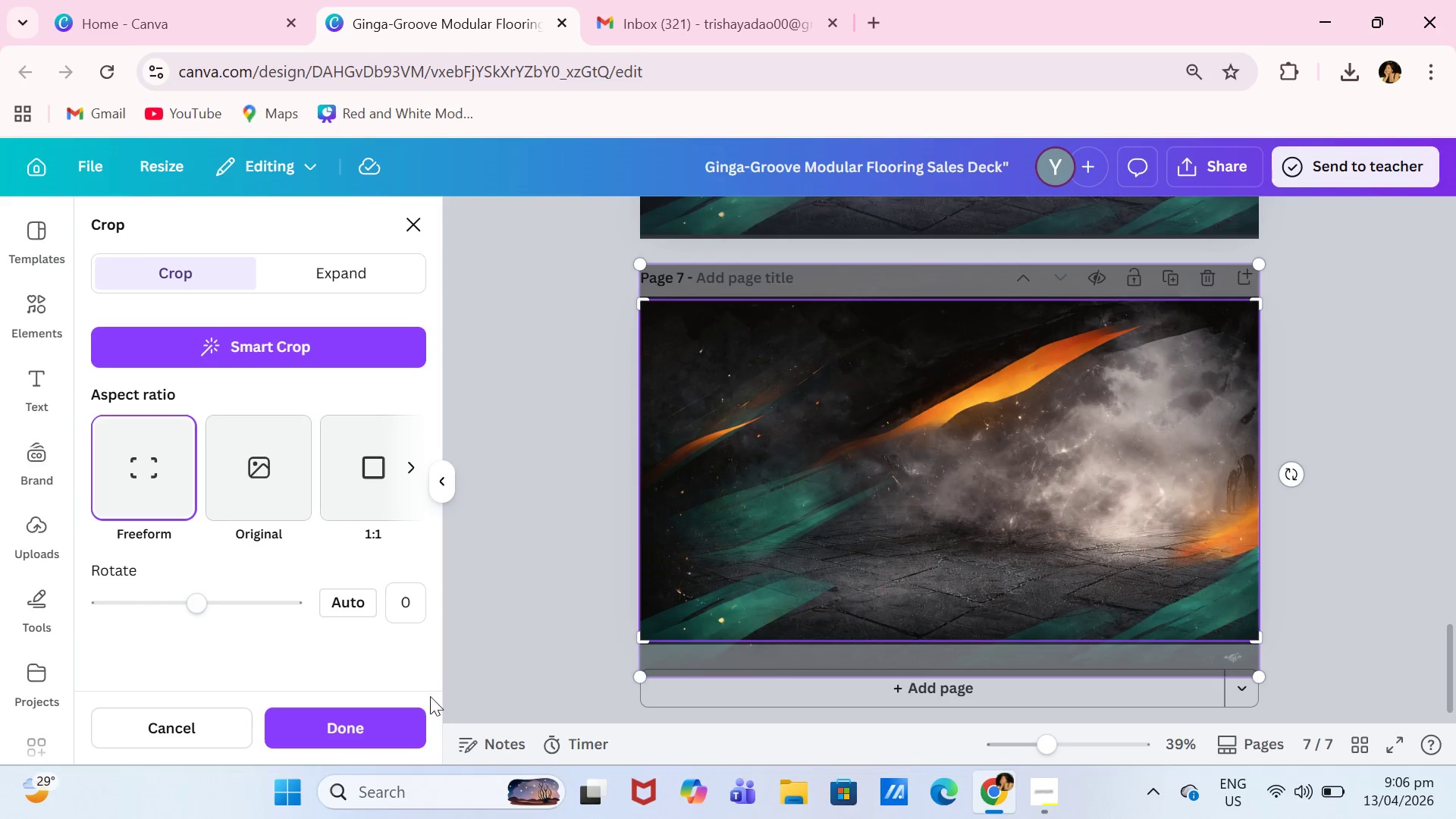 
left_click([403, 726])
 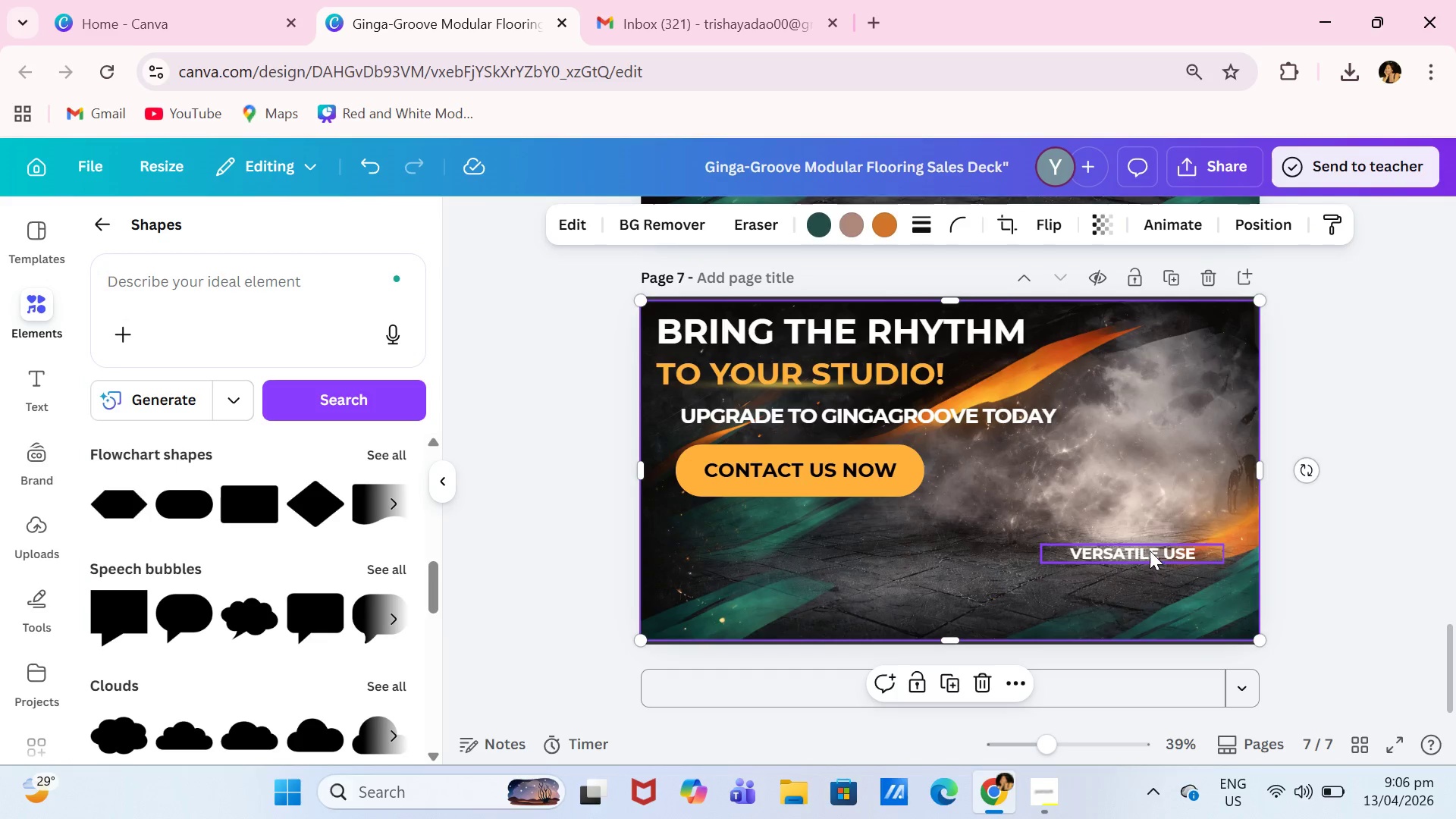 
double_click([1150, 551])
 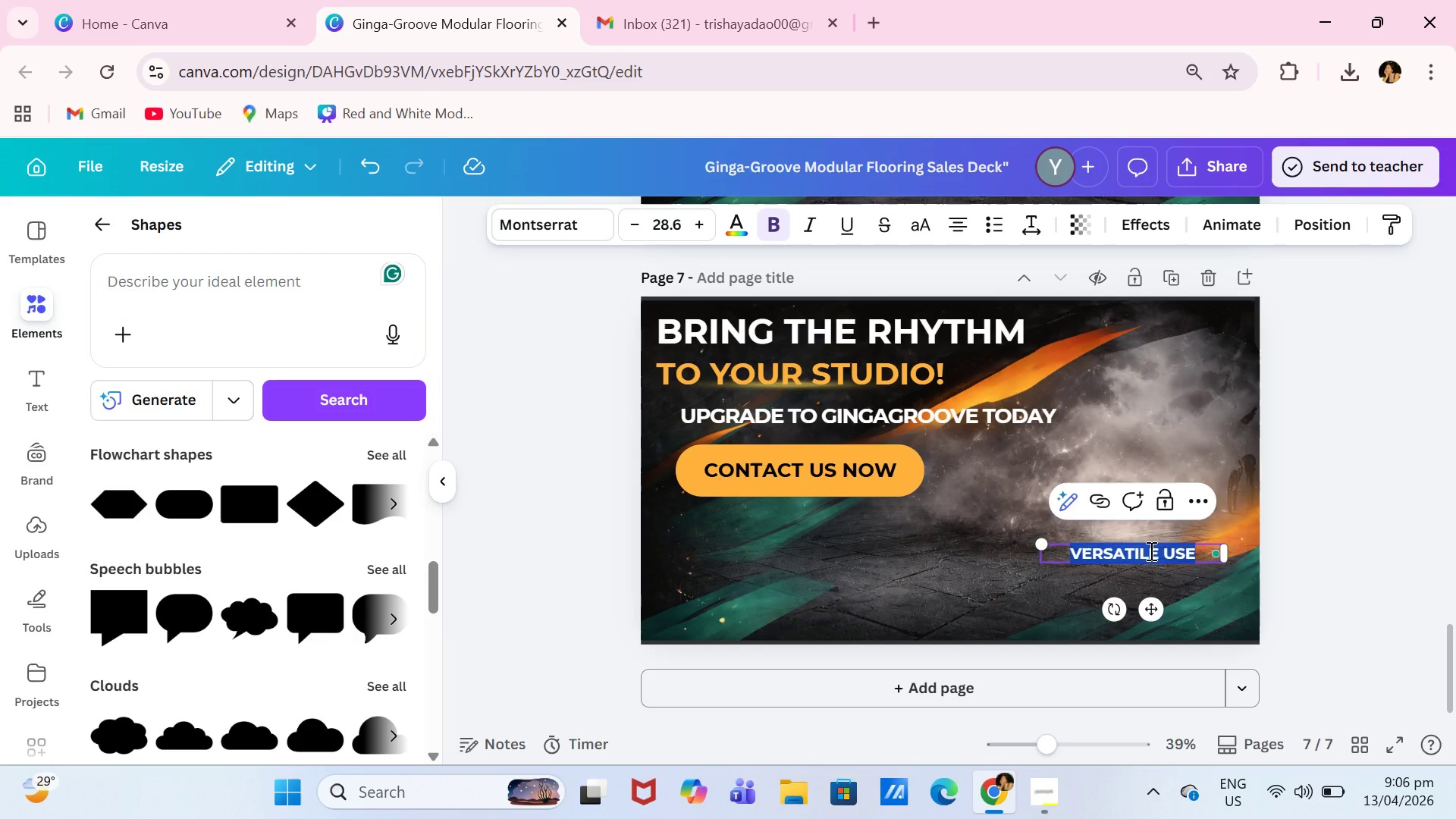 
type(INFO@)
key(Backspace)
key(Backspace)
key(Backspace)
key(Backspace)
key(Backspace)
type(info@gingagroove.com)
 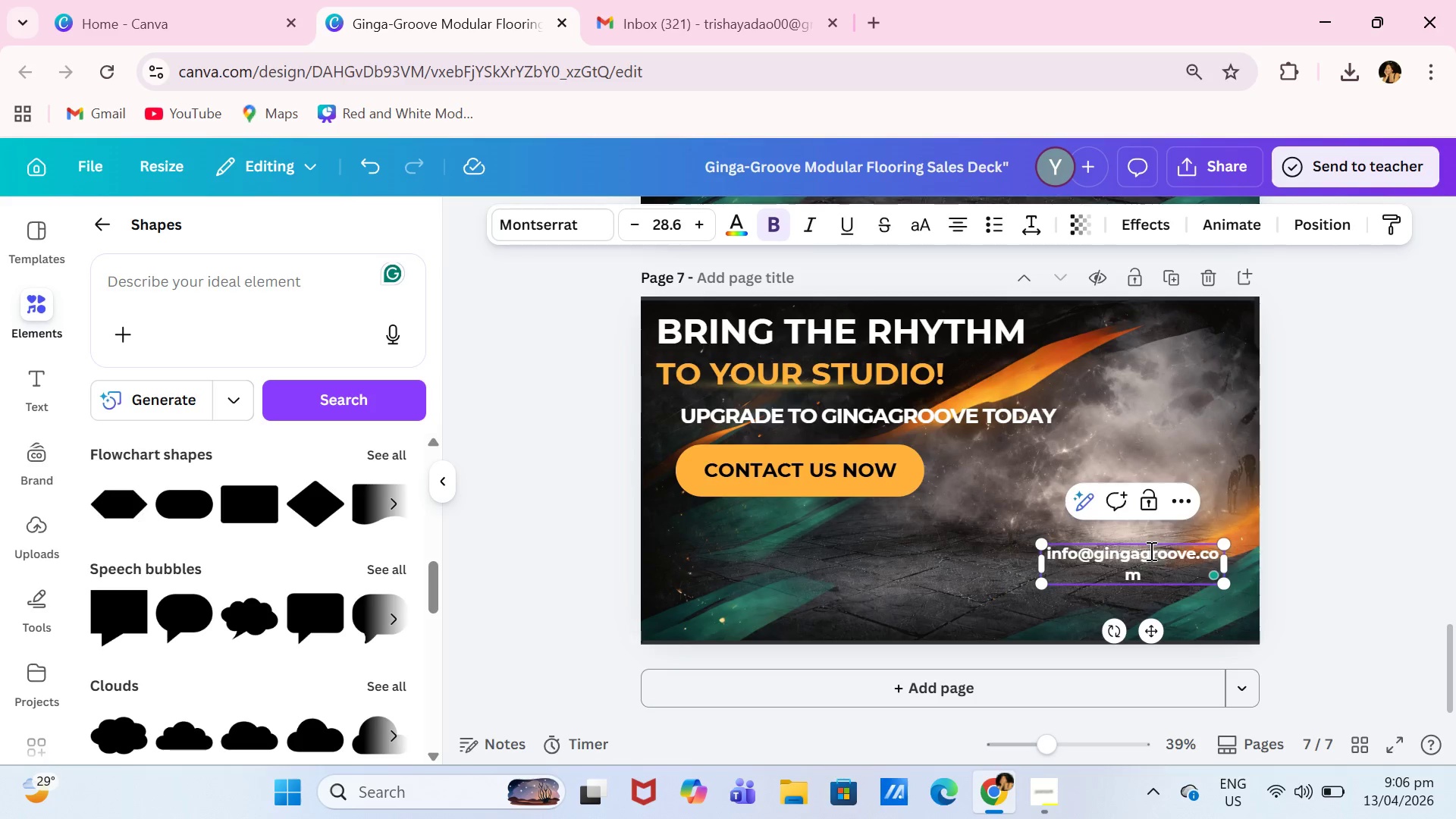 
left_click_drag(start_coordinate=[1037, 571], to_coordinate=[971, 566])
 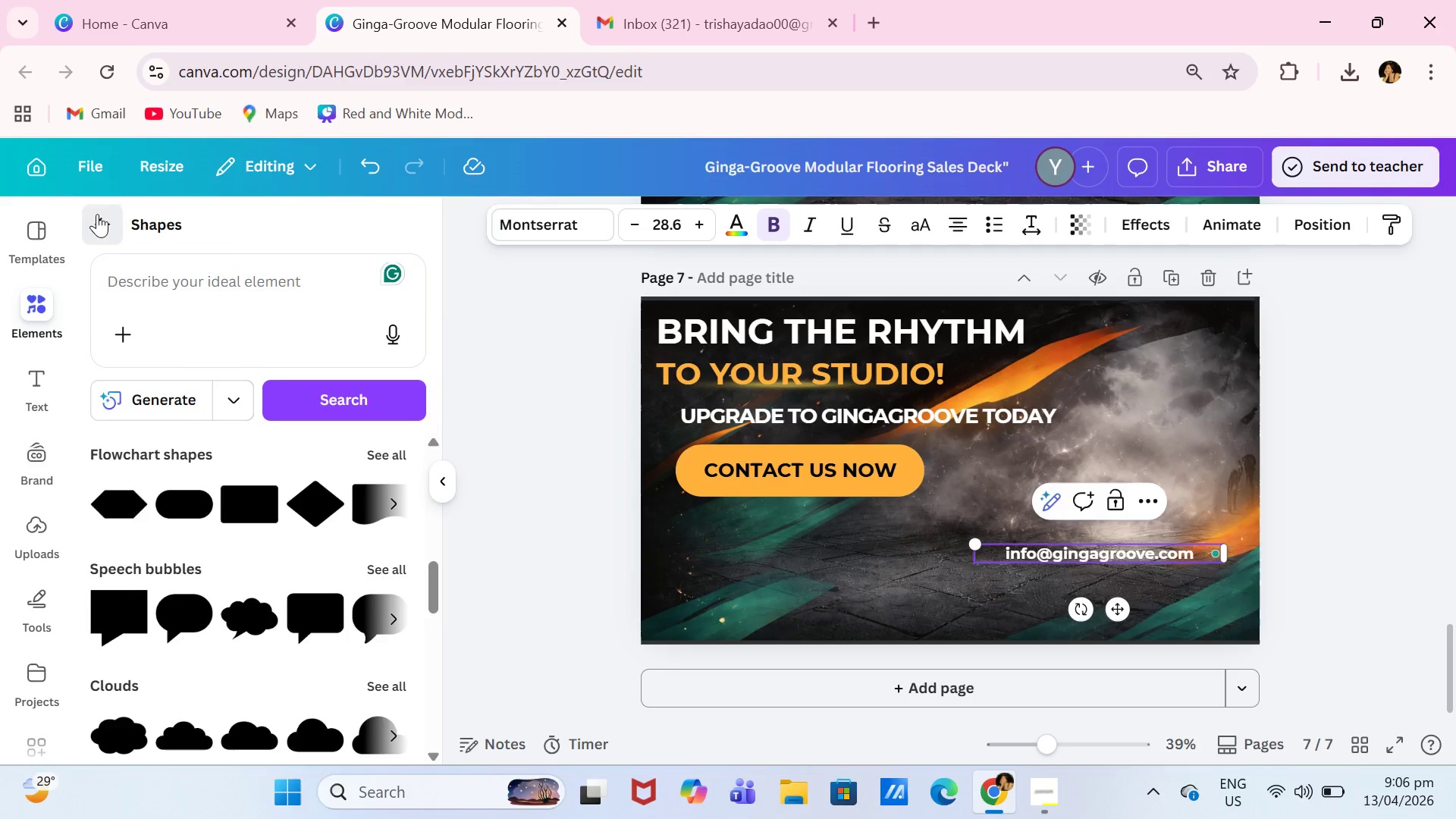 
left_click([224, 247])
 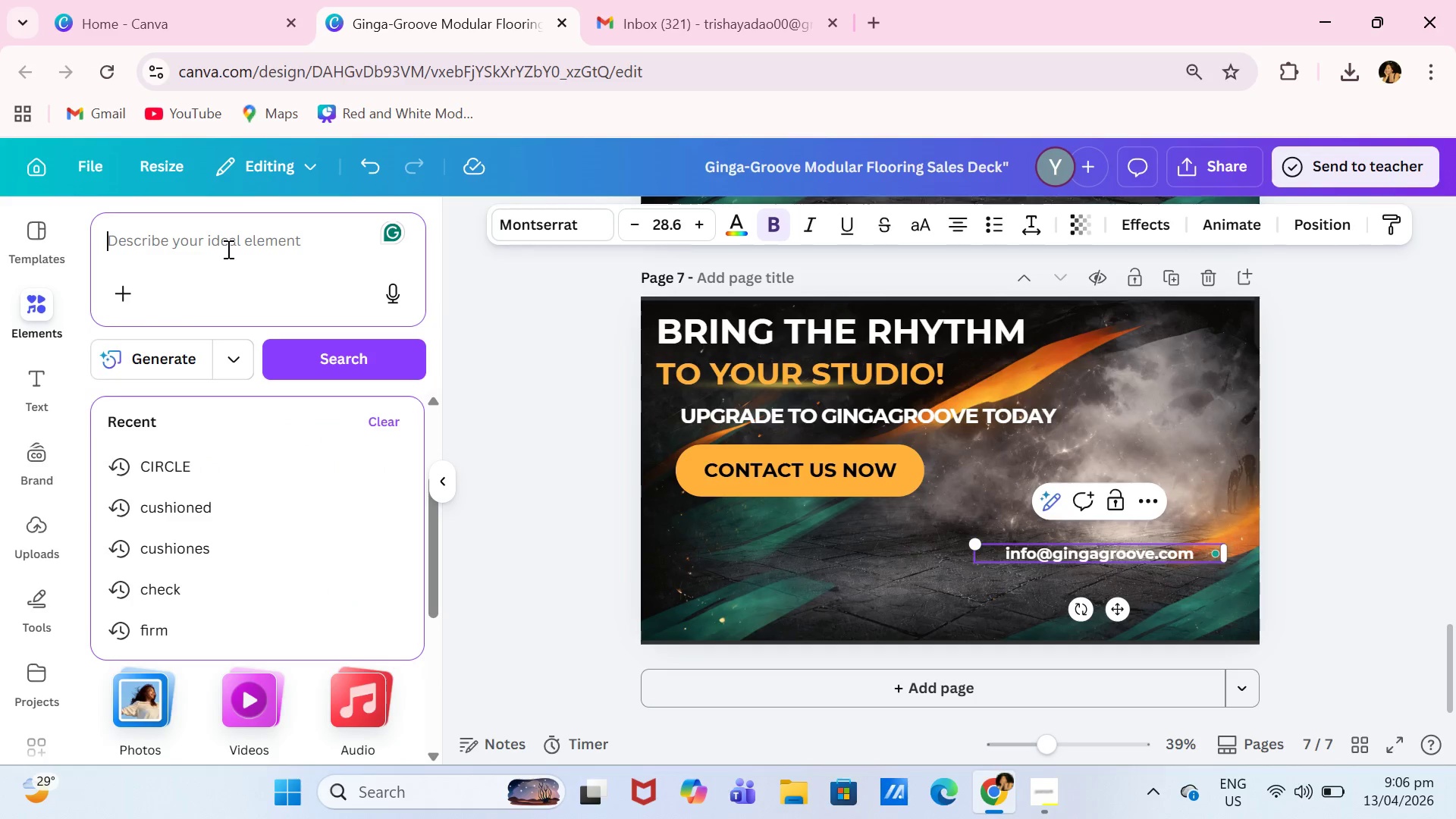 
type(mail)
 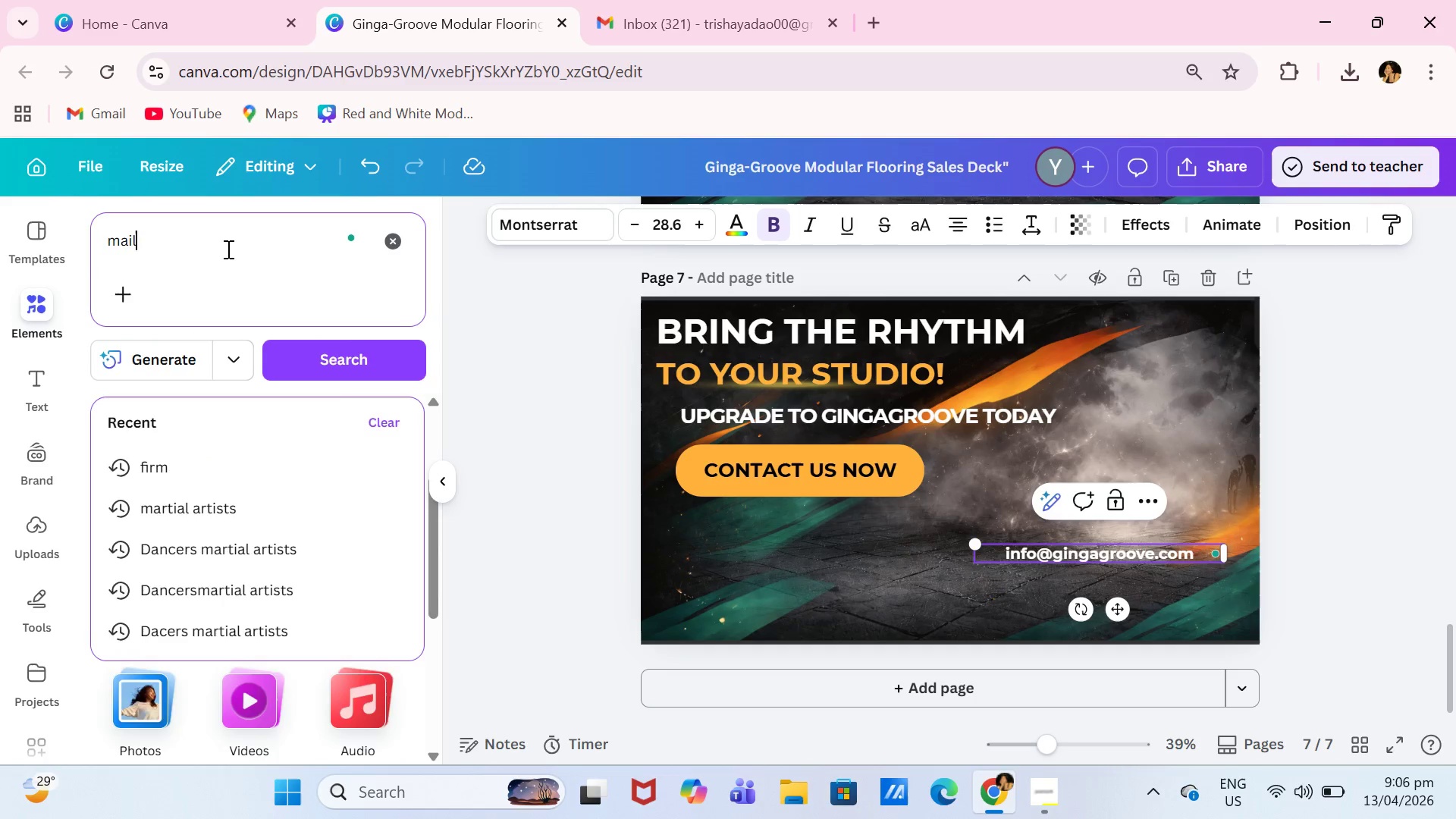 
key(Enter)
 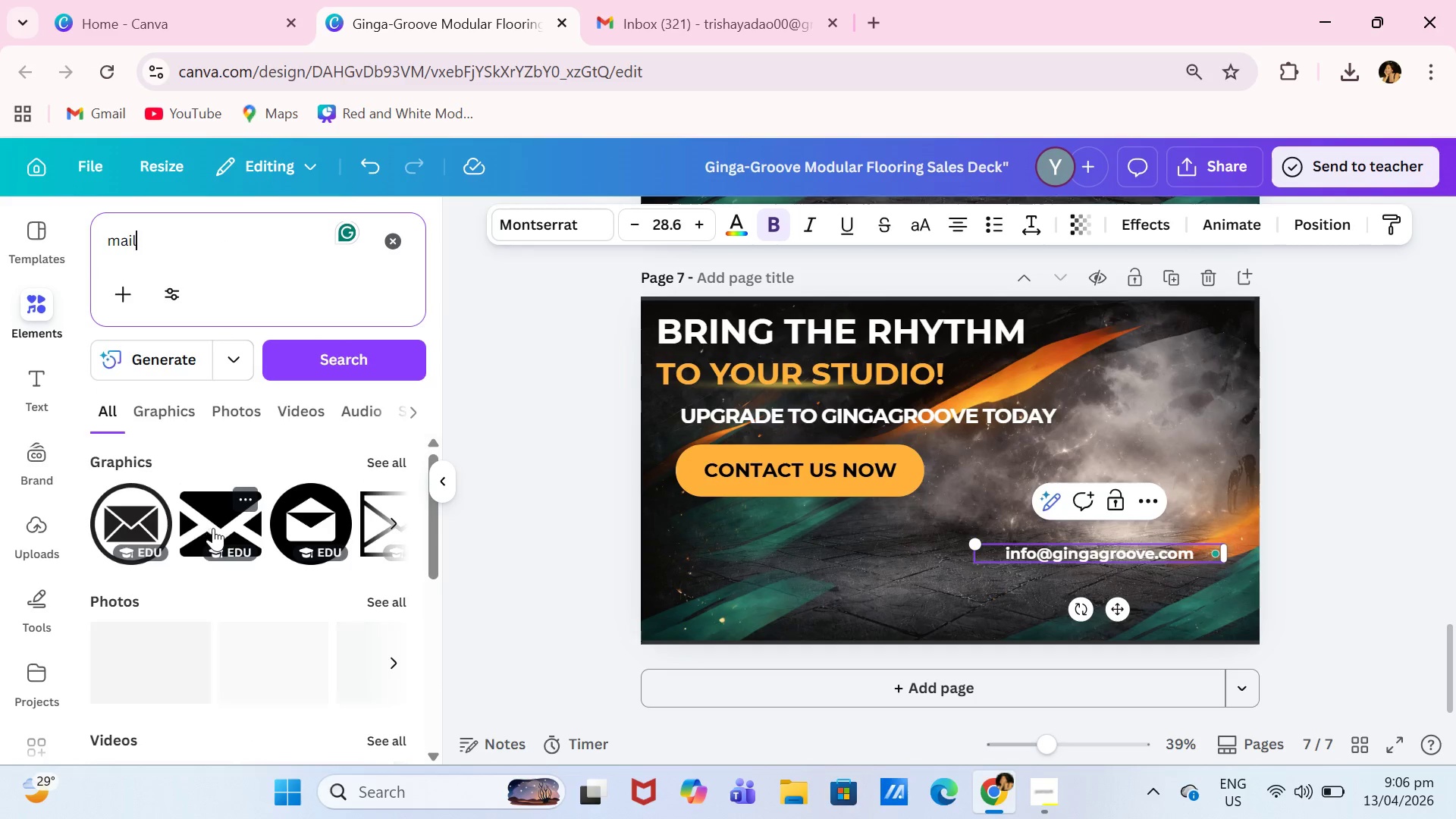 
left_click([144, 513])
 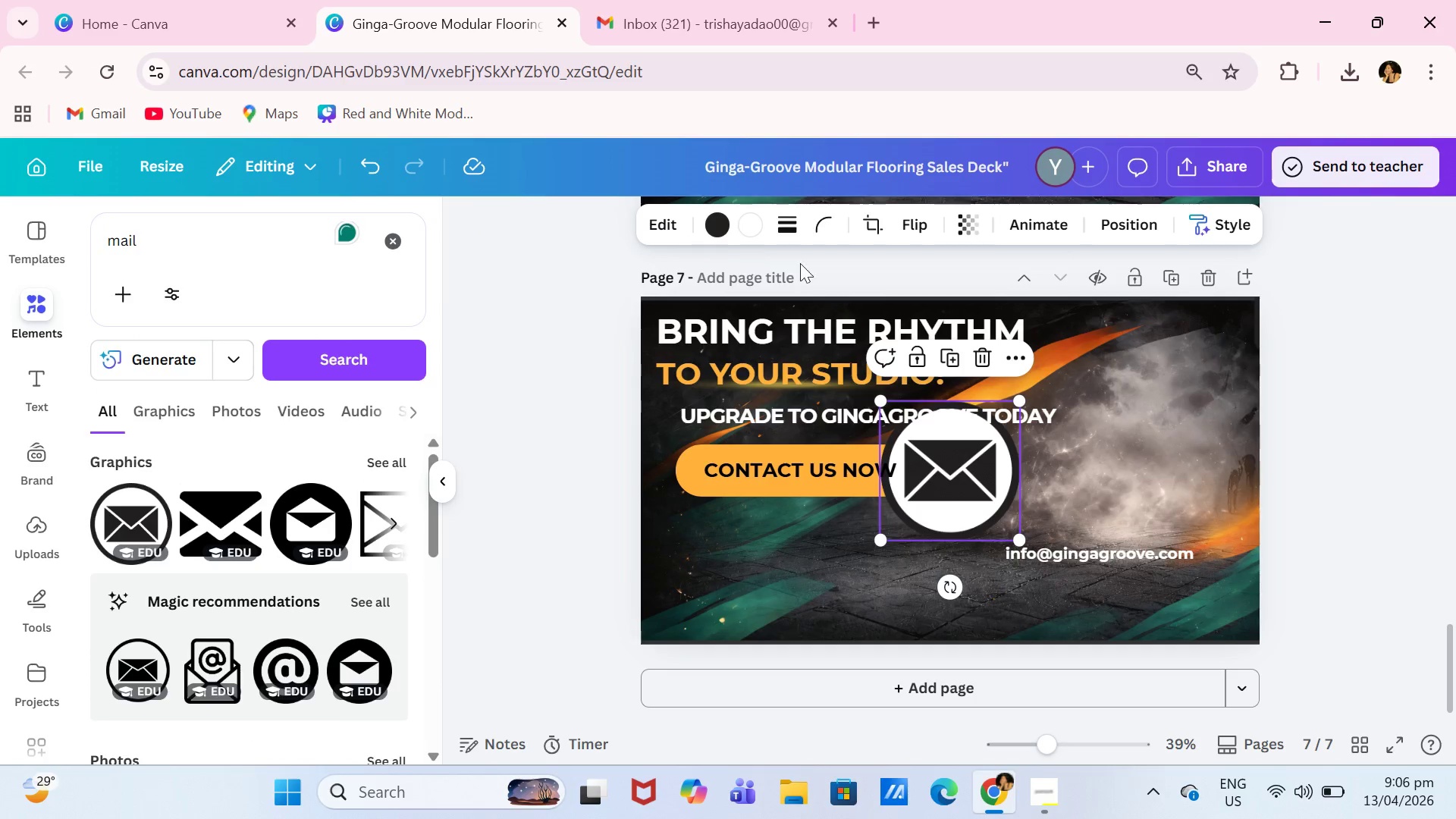 
left_click([711, 224])
 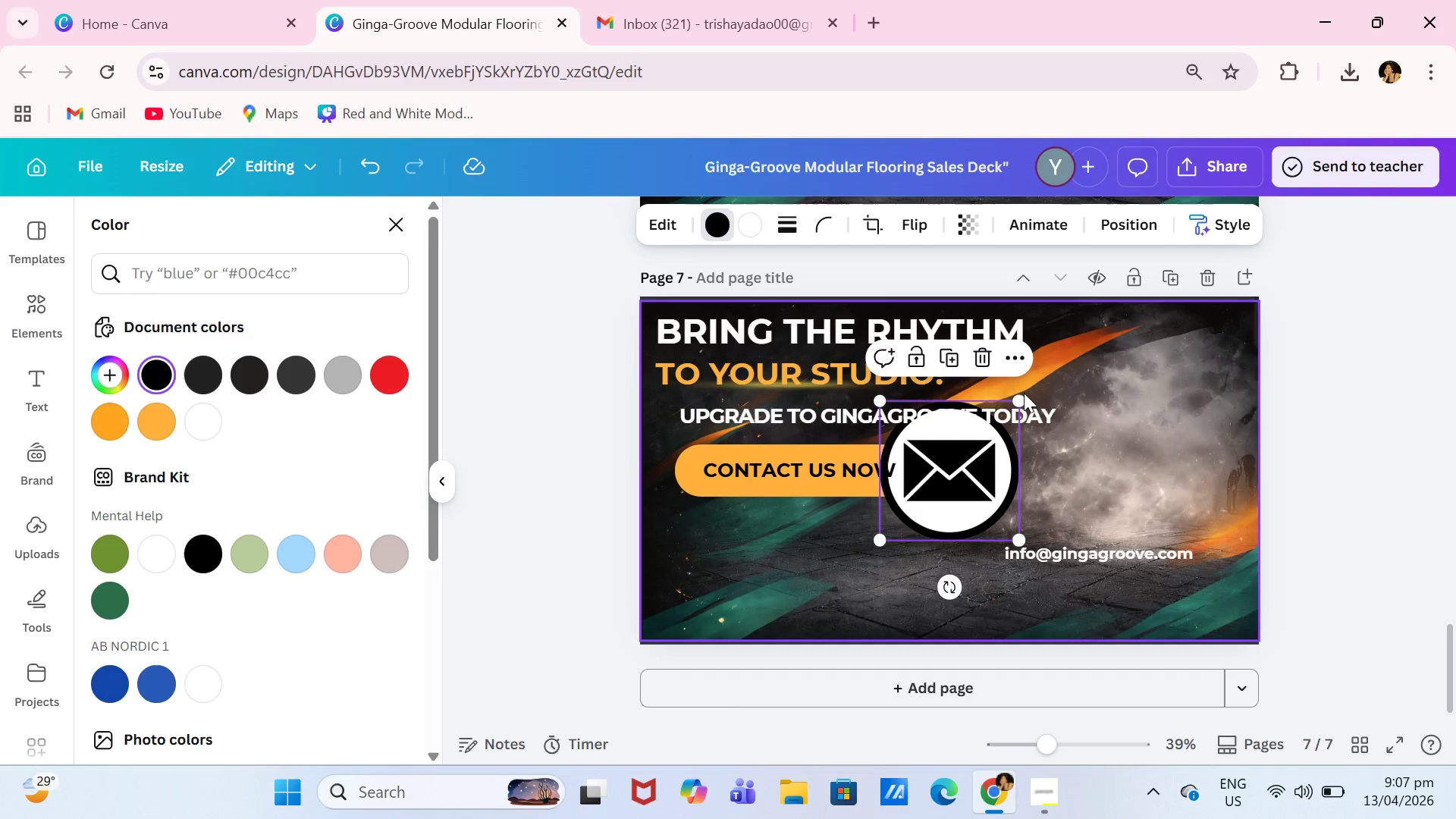 
left_click_drag(start_coordinate=[1016, 403], to_coordinate=[905, 516])
 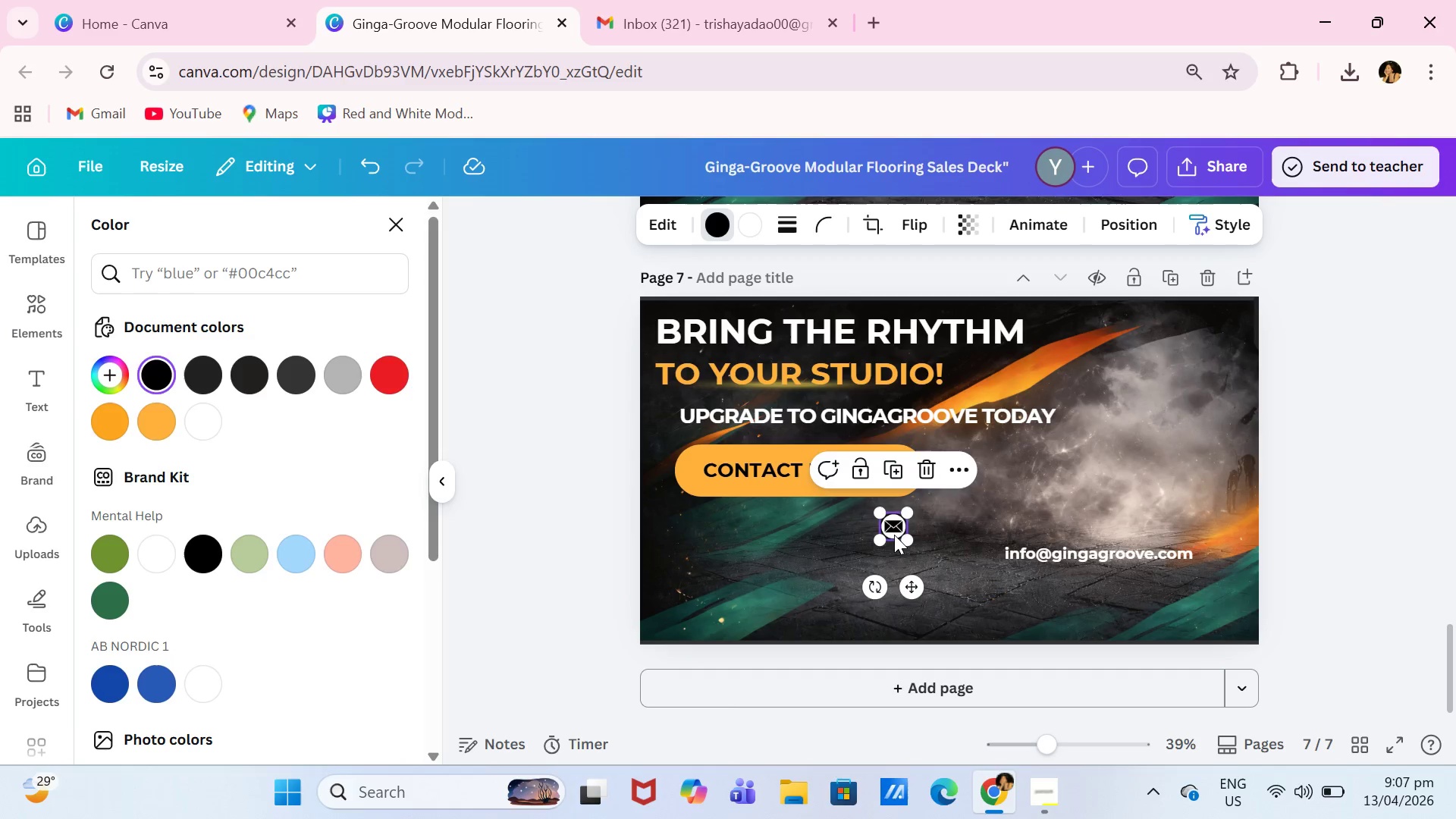 
left_click_drag(start_coordinate=[891, 535], to_coordinate=[682, 533])
 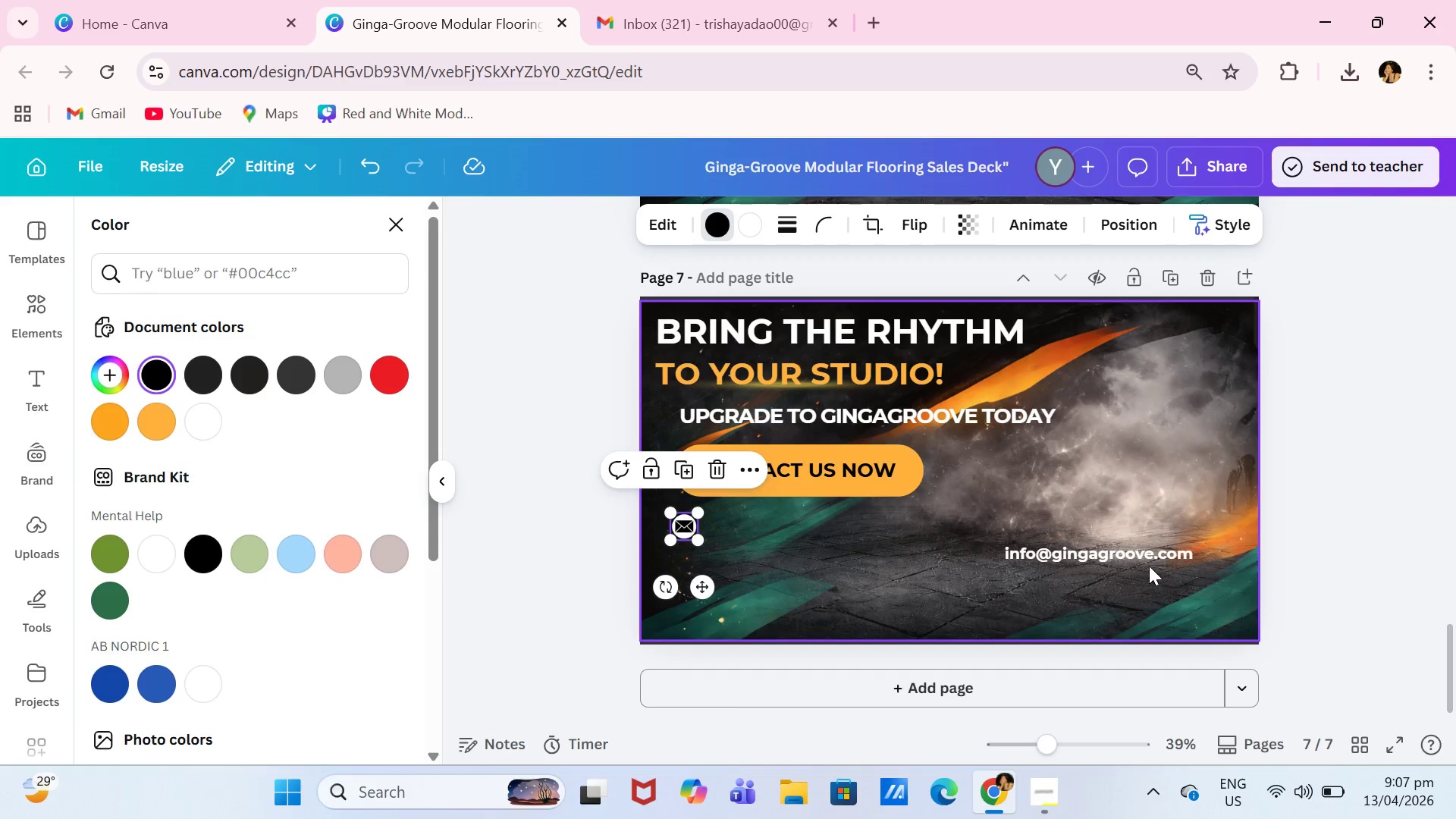 
left_click_drag(start_coordinate=[1149, 558], to_coordinate=[852, 529])
 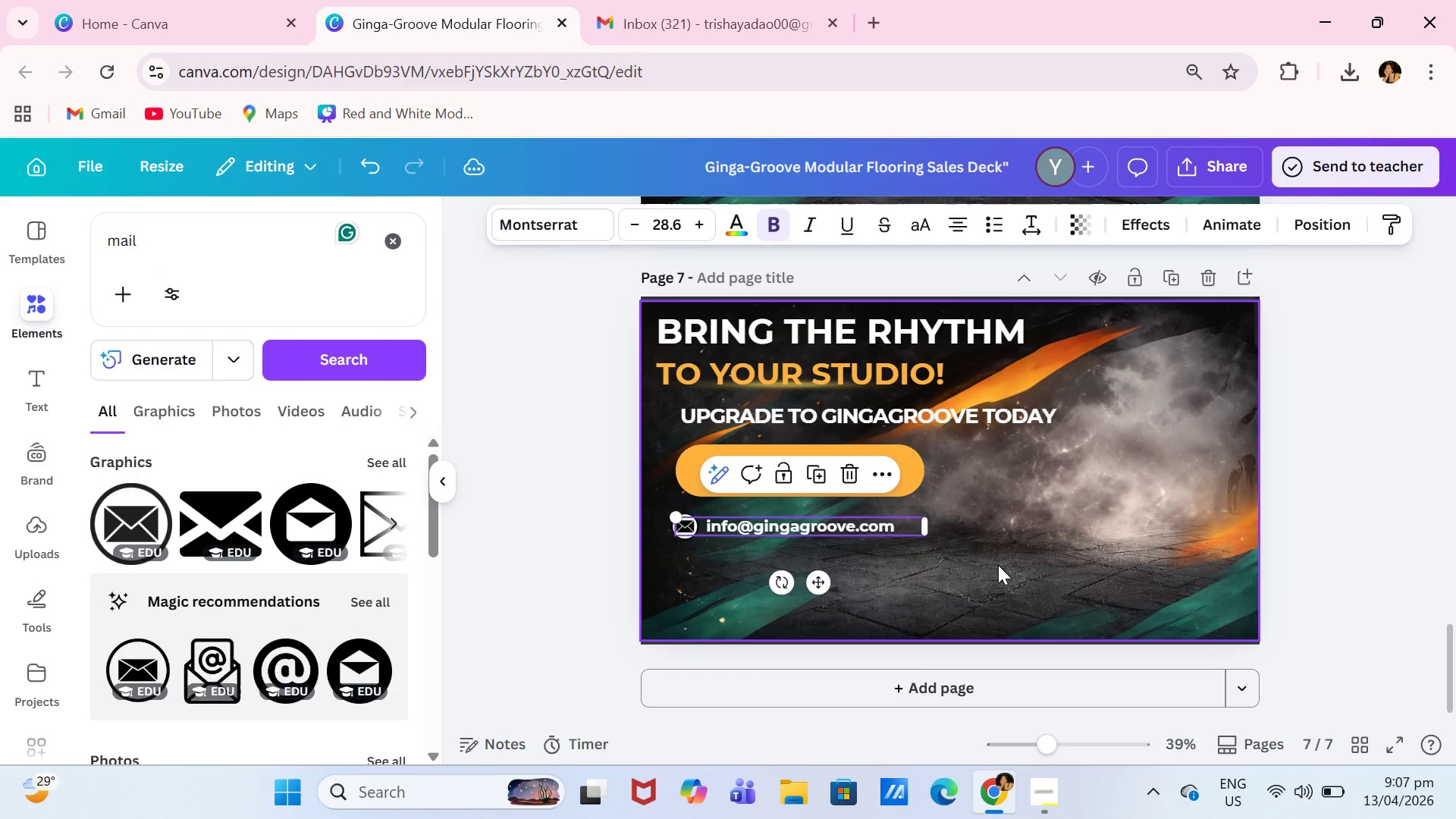 
left_click([998, 565])
 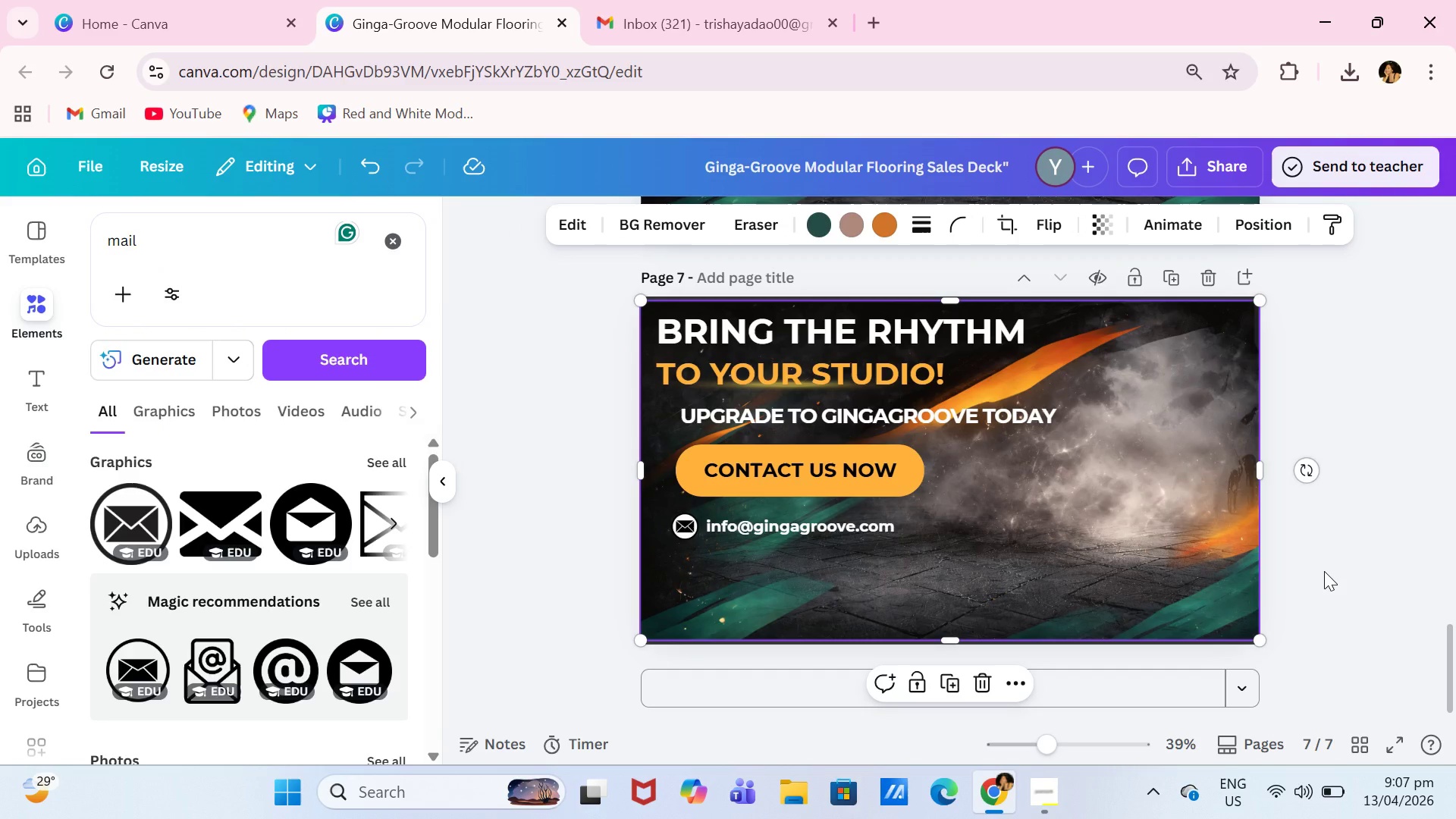 
scroll: coordinate [1326, 568], scroll_direction: down, amount: 1.0
 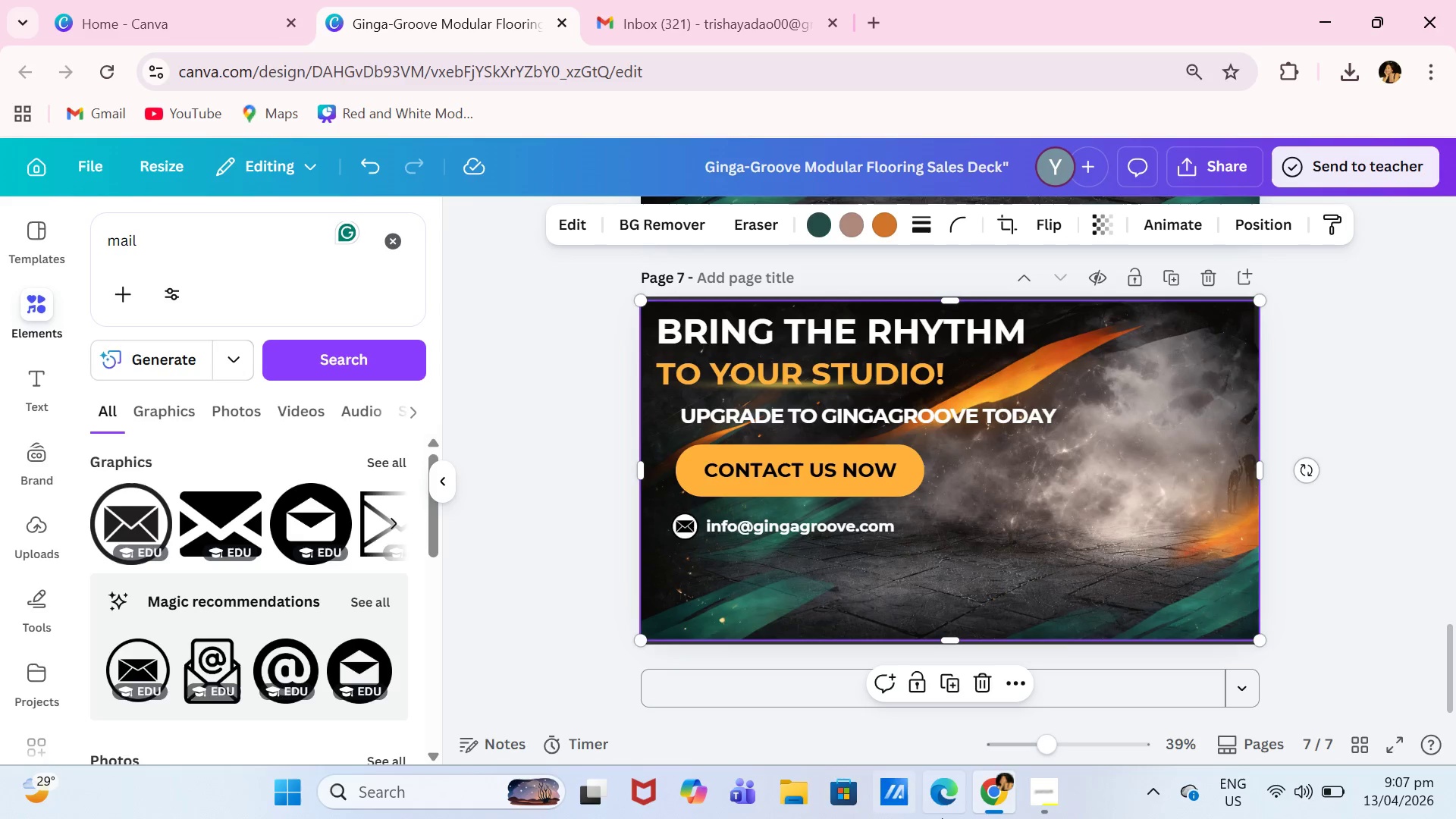 
left_click([1051, 796])